 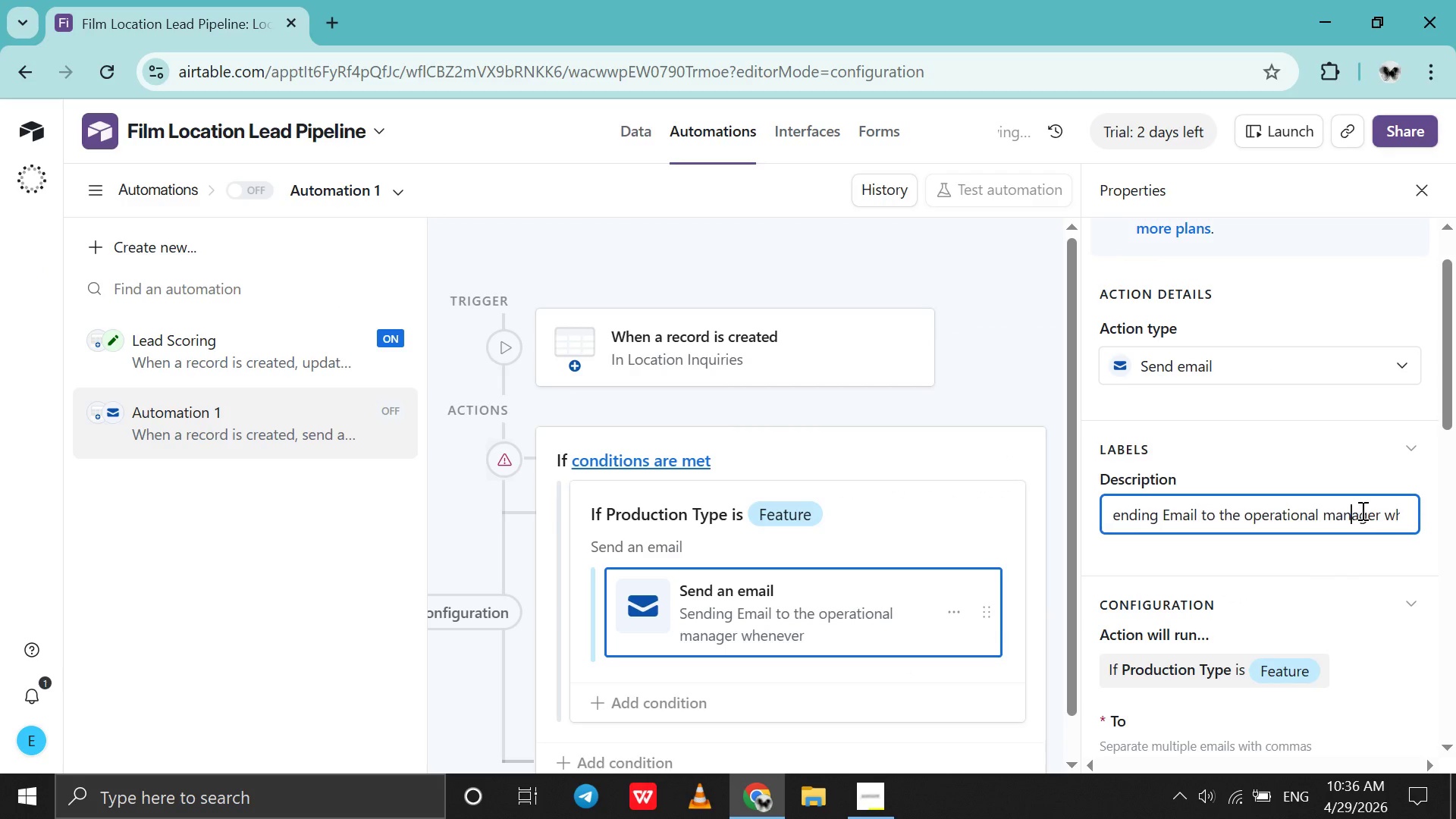 
scroll: coordinate [1361, 510], scroll_direction: down, amount: 9.0
 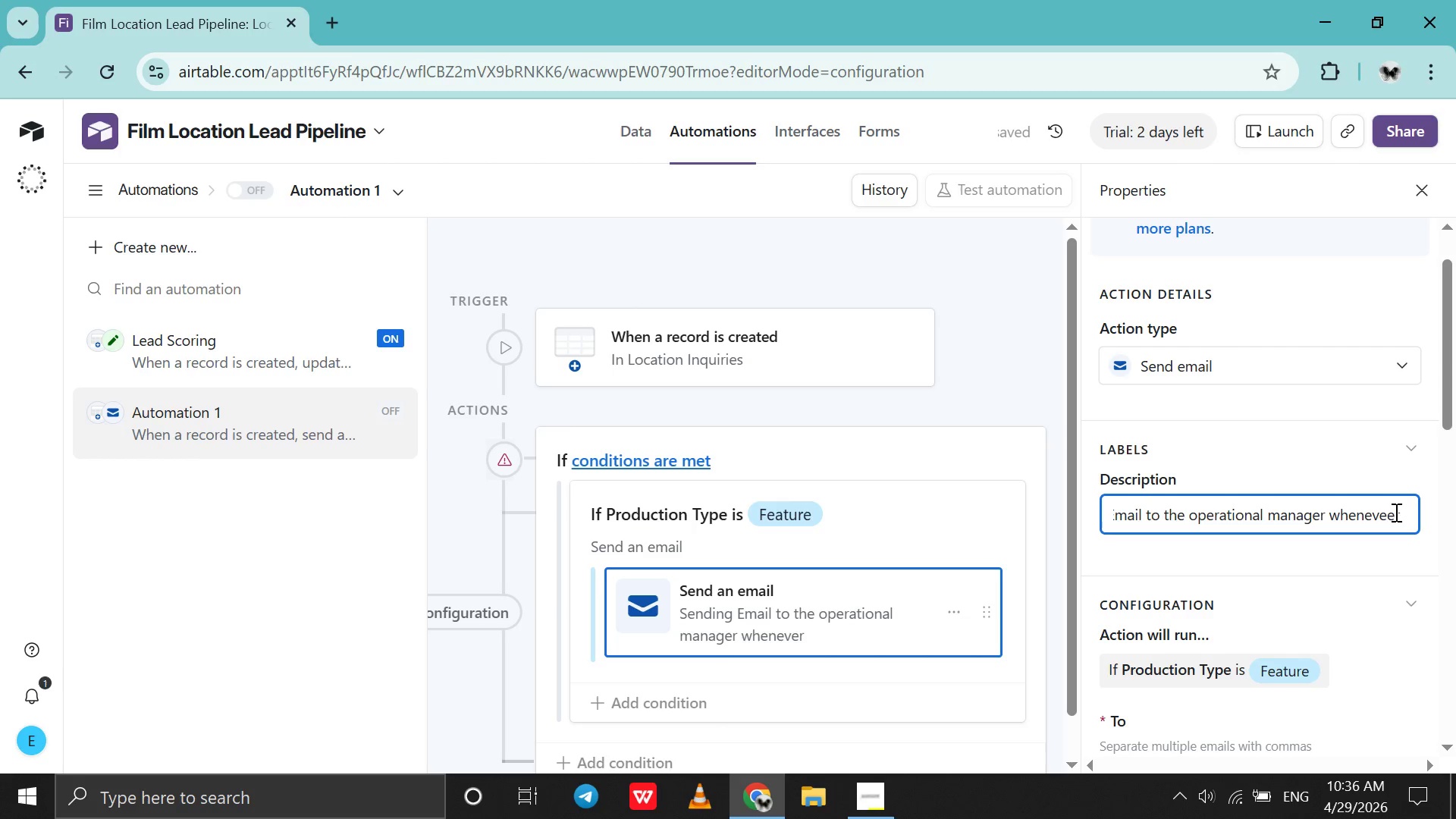 
left_click([1392, 512])
 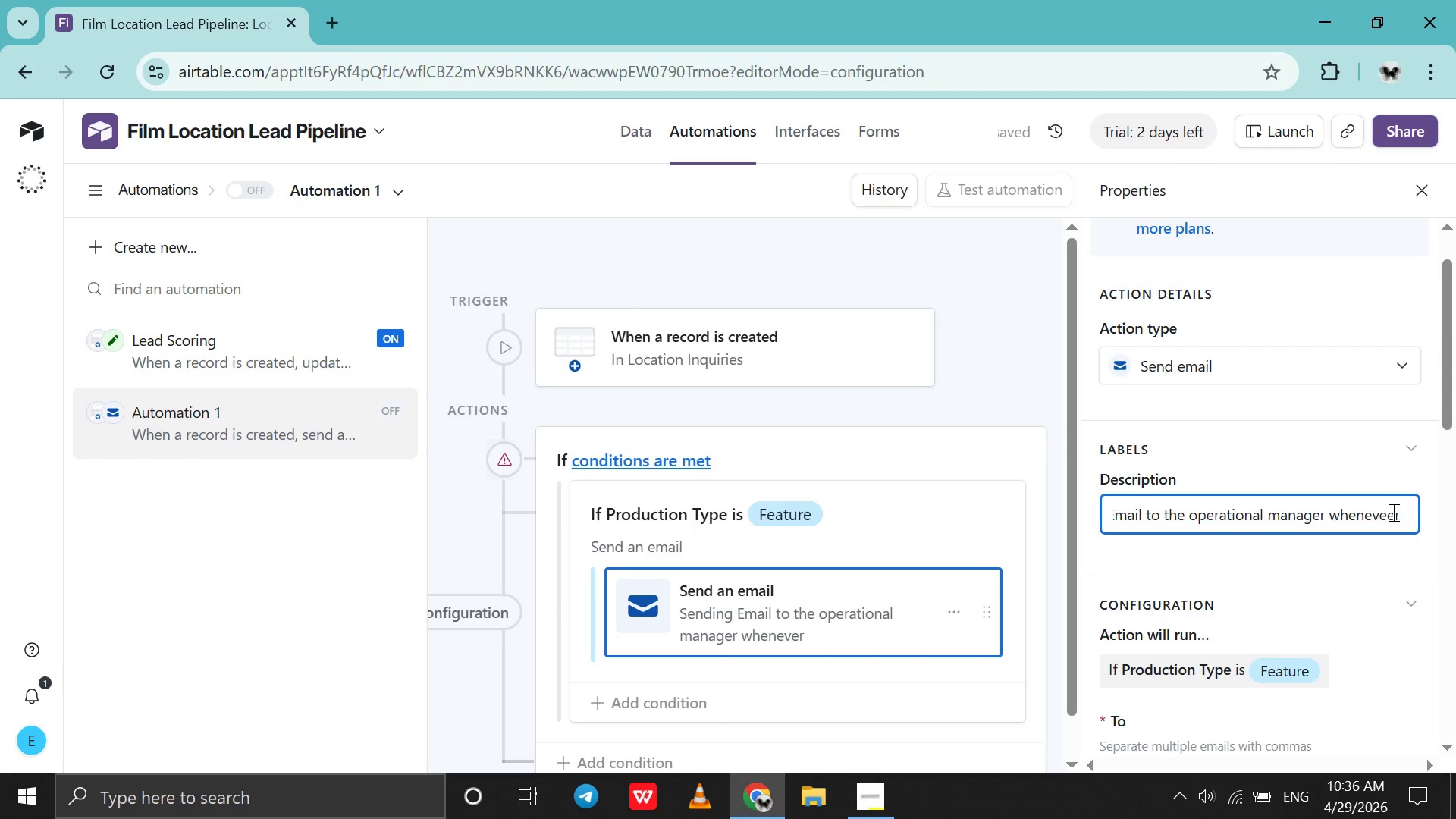 
key(Backspace)
 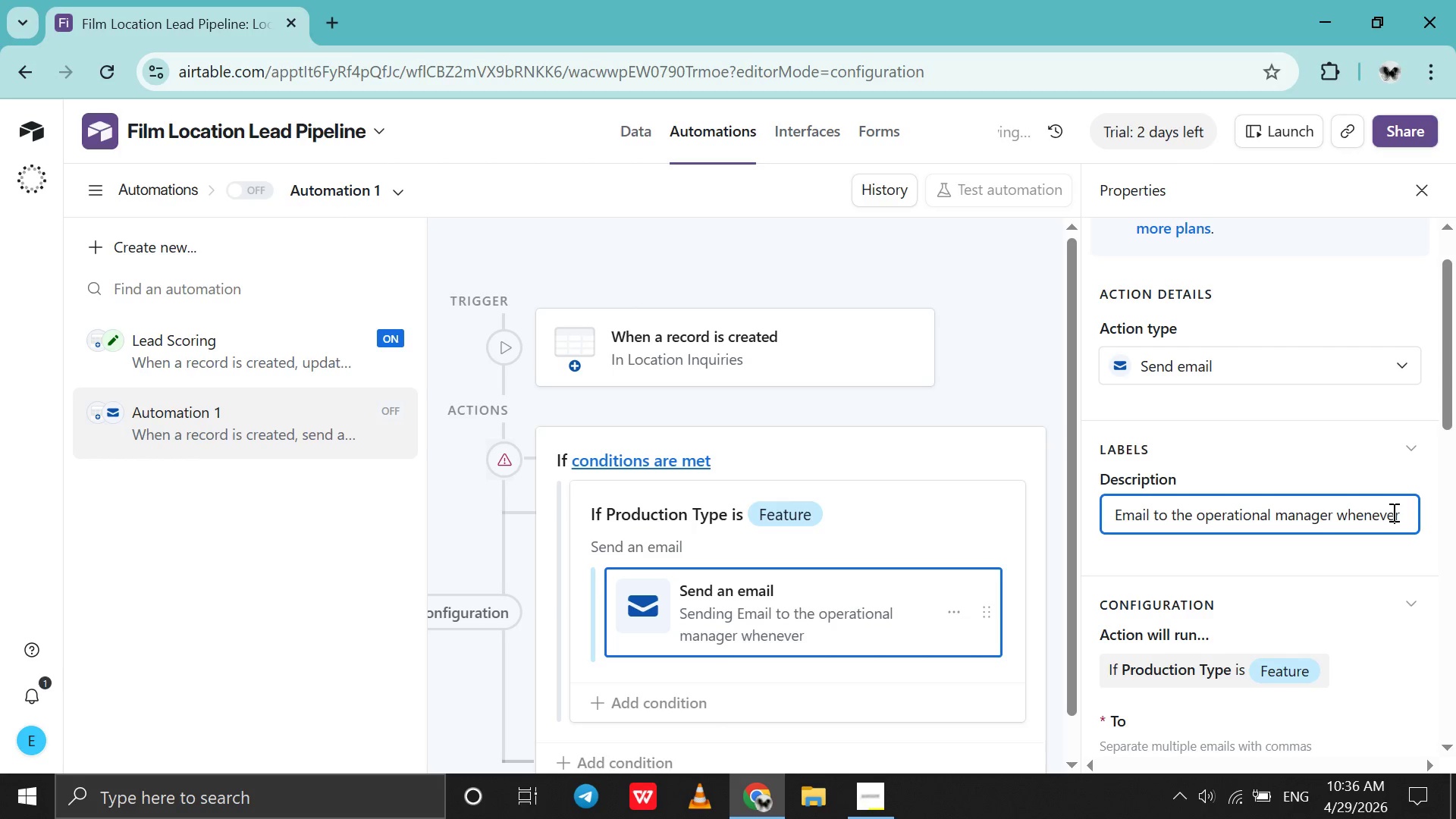 
key(ArrowRight)
 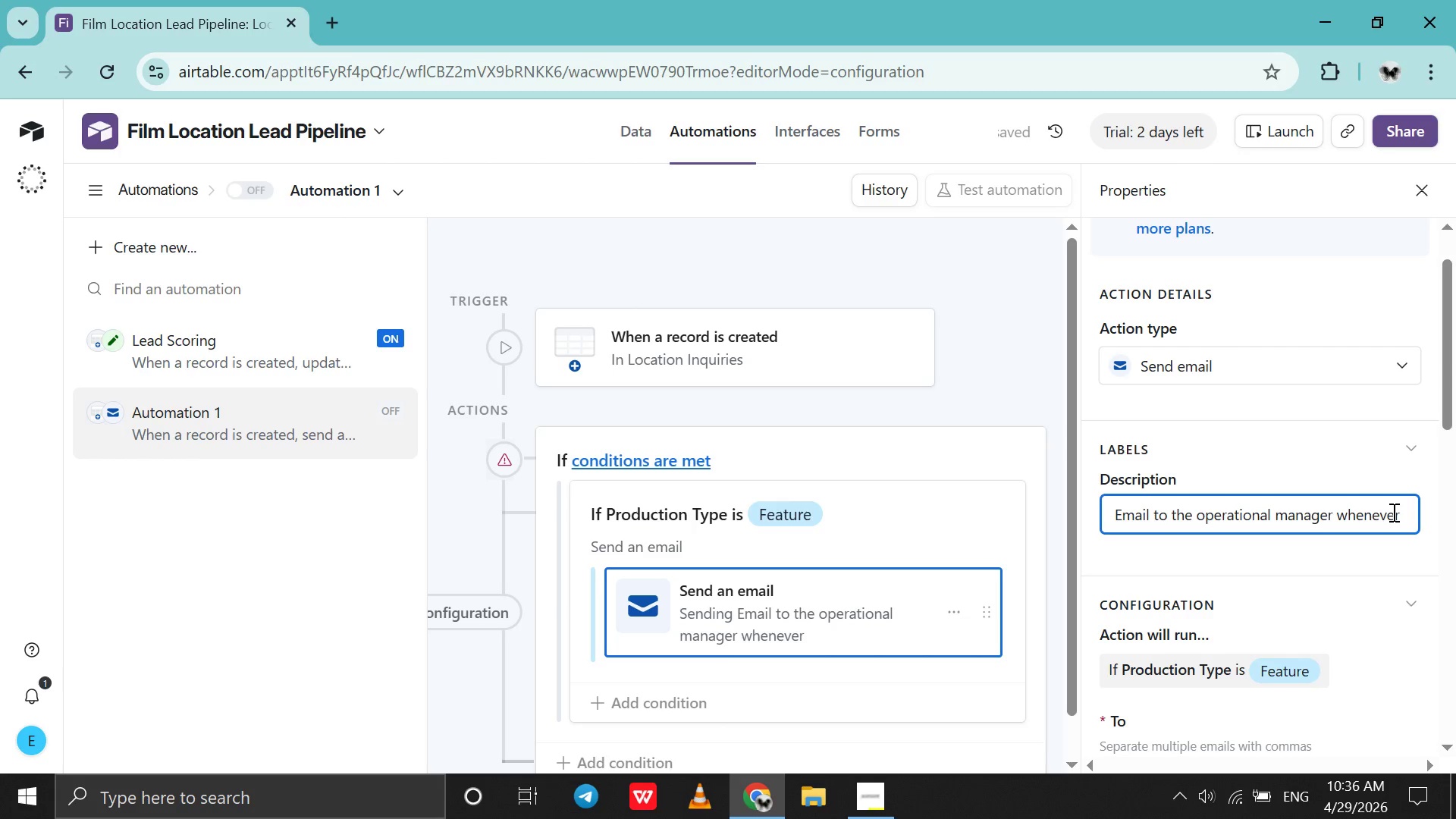 
type( a feature film inquiryy is added)
 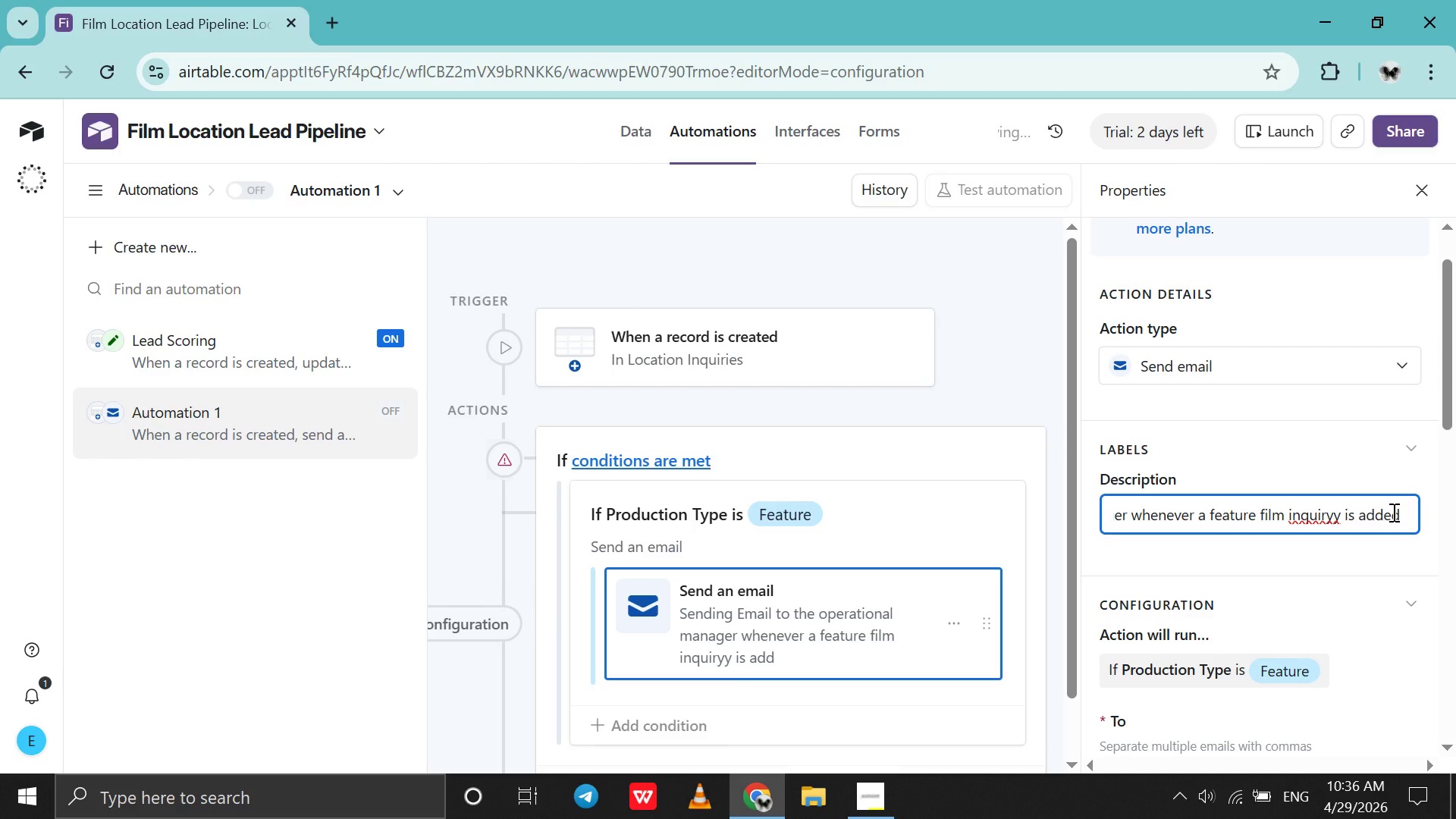 
key(ArrowLeft)
 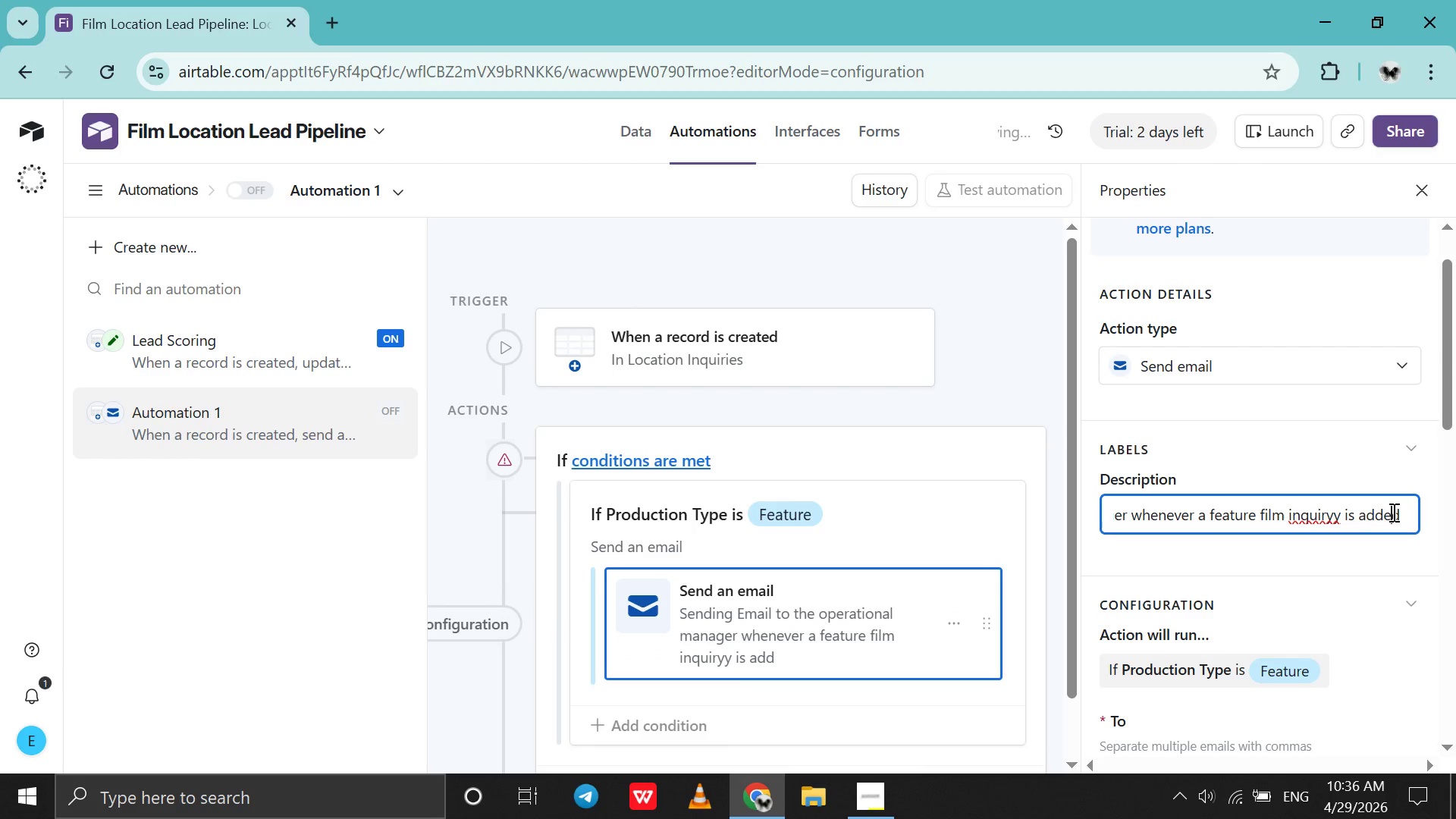 
hold_key(key=ArrowLeft, duration=0.66)
 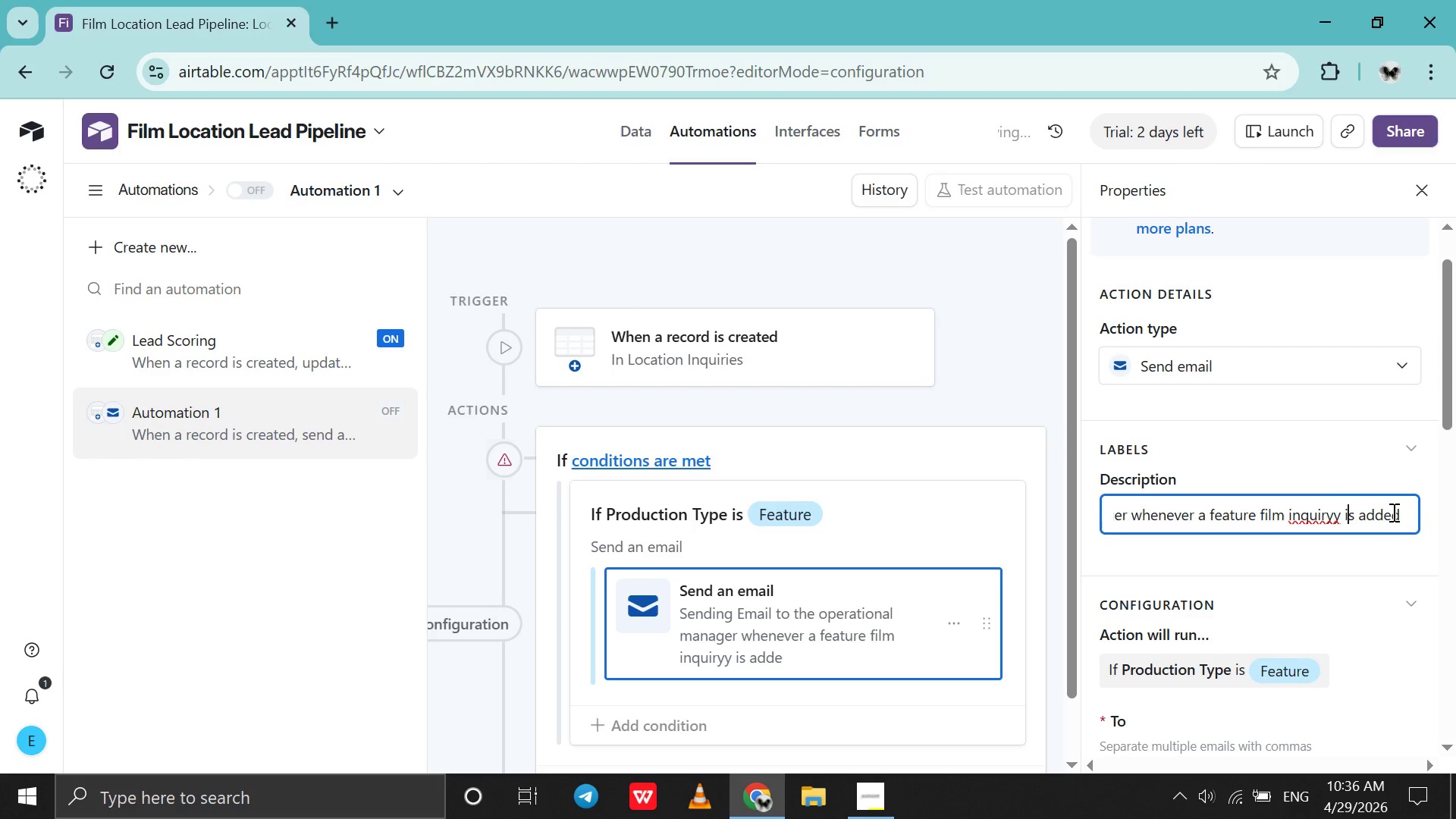 
key(ArrowLeft)
 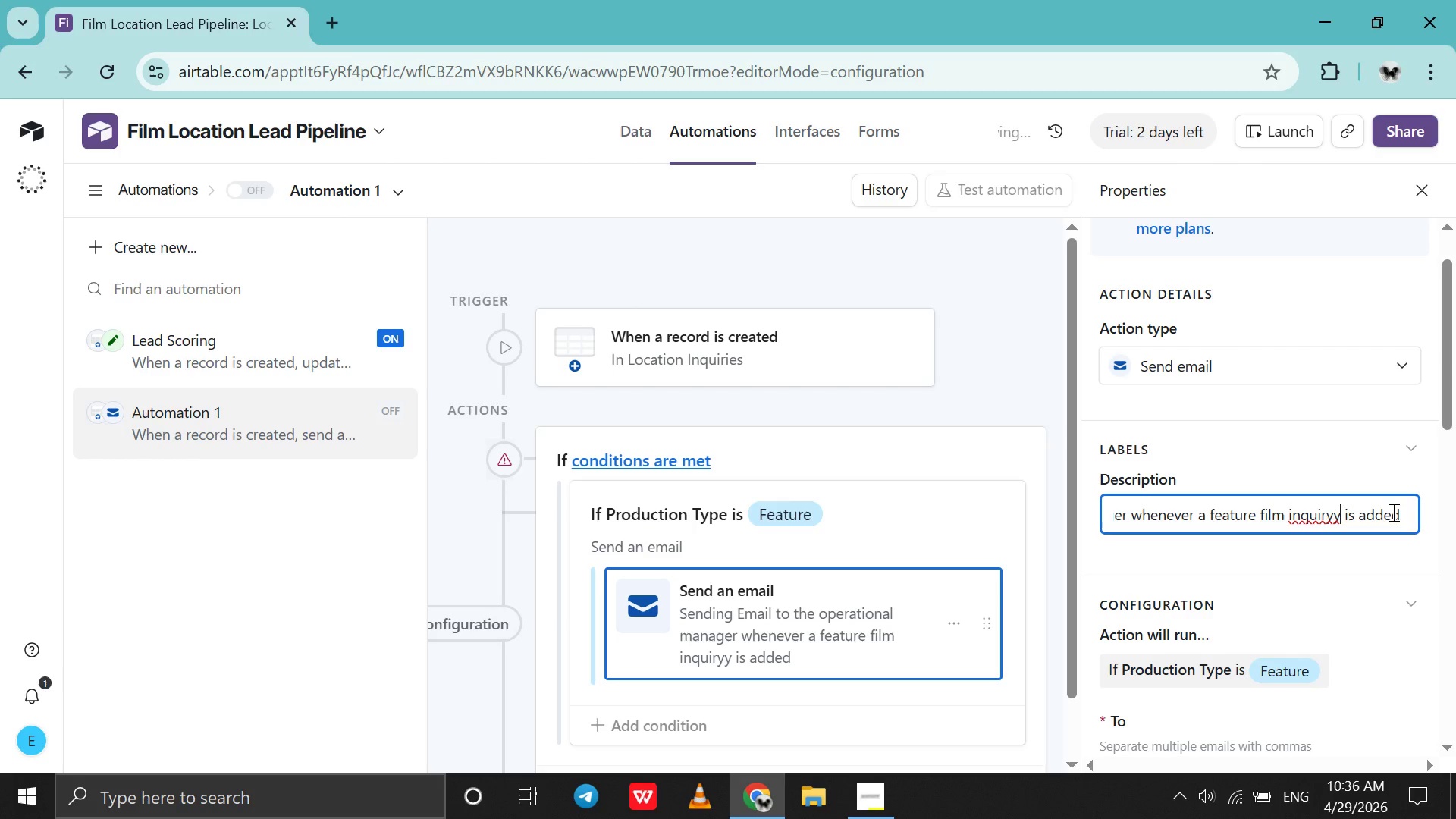 
key(ArrowLeft)
 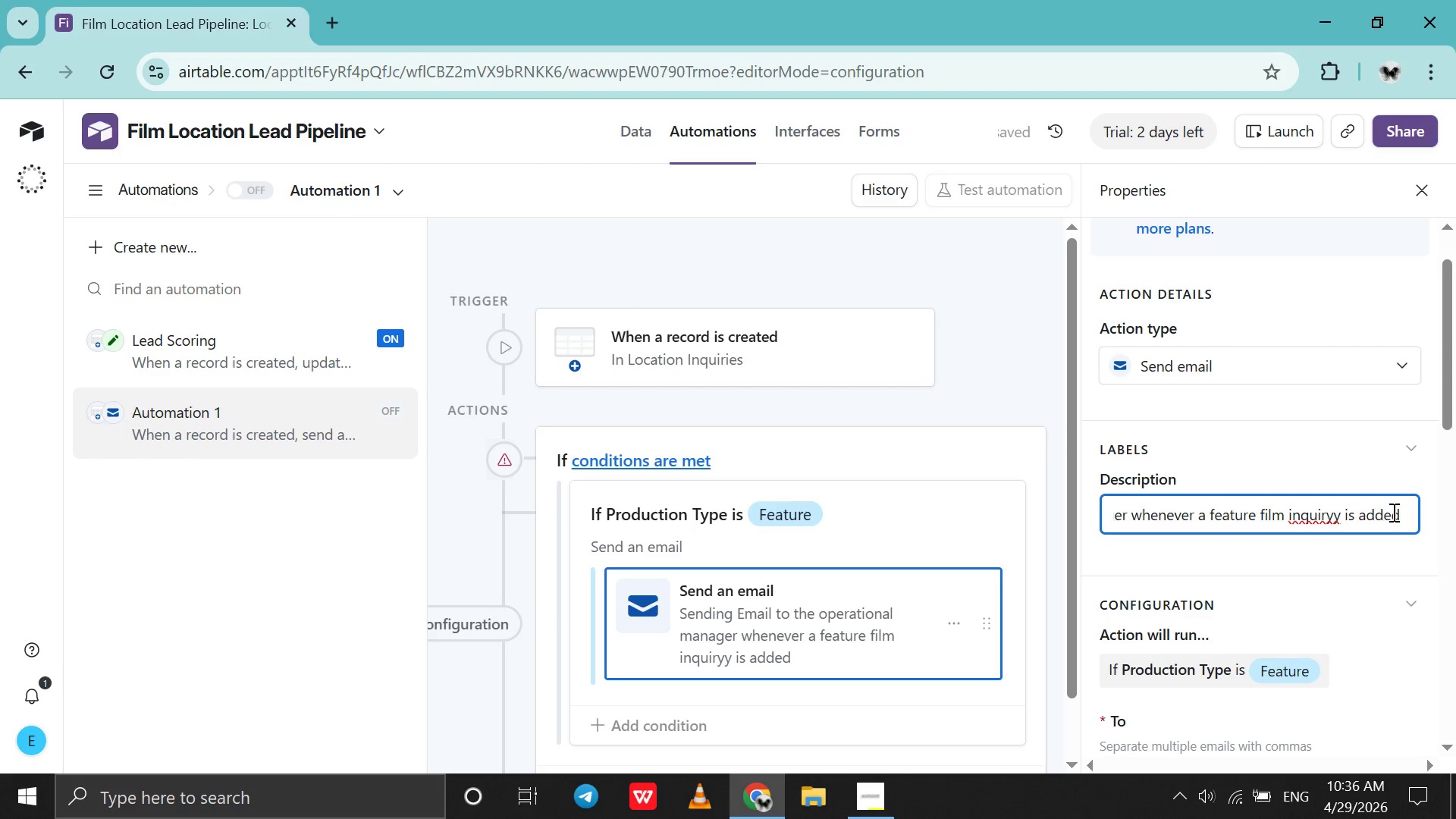 
key(Backspace)
 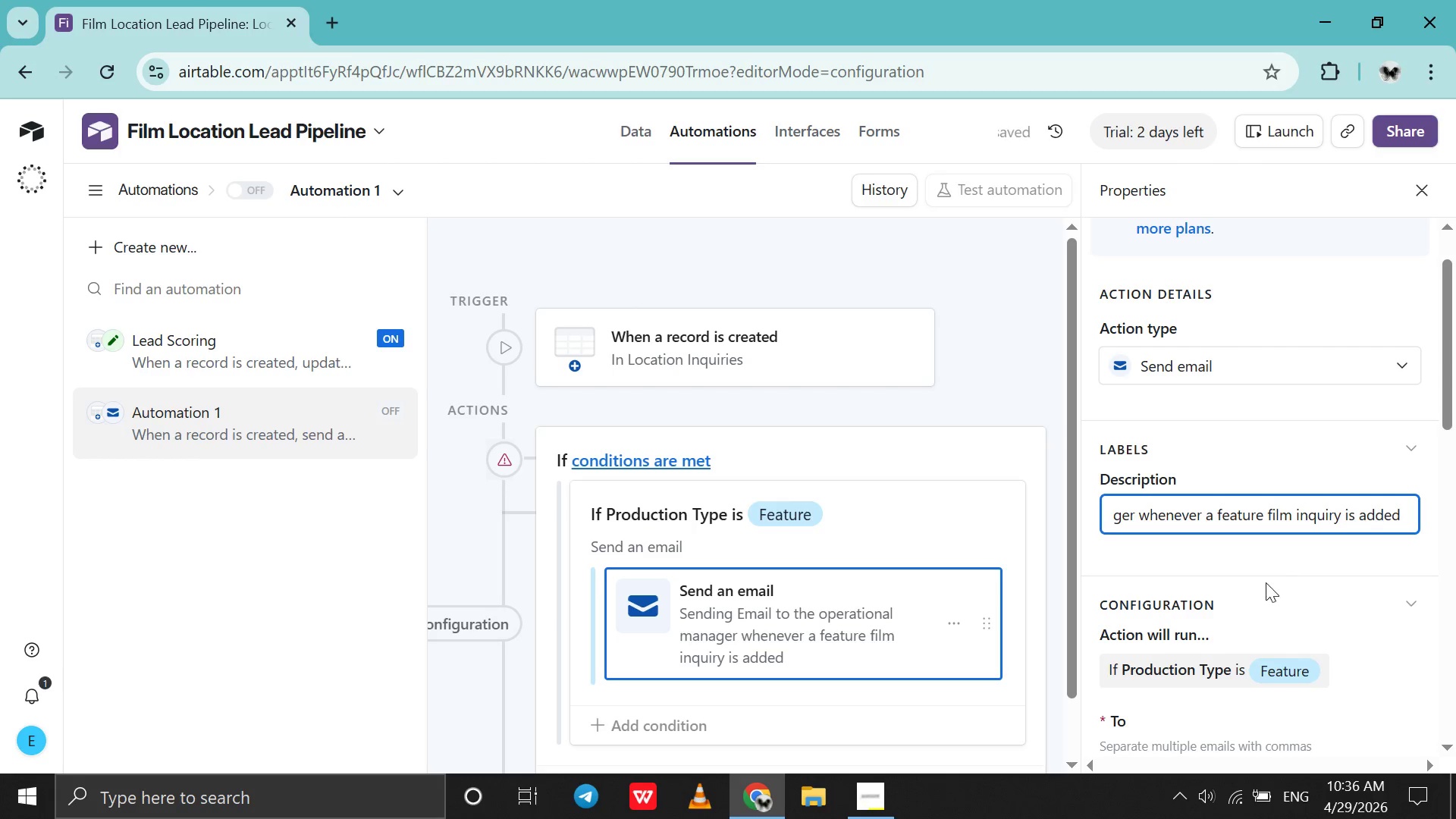 
left_click([1266, 582])
 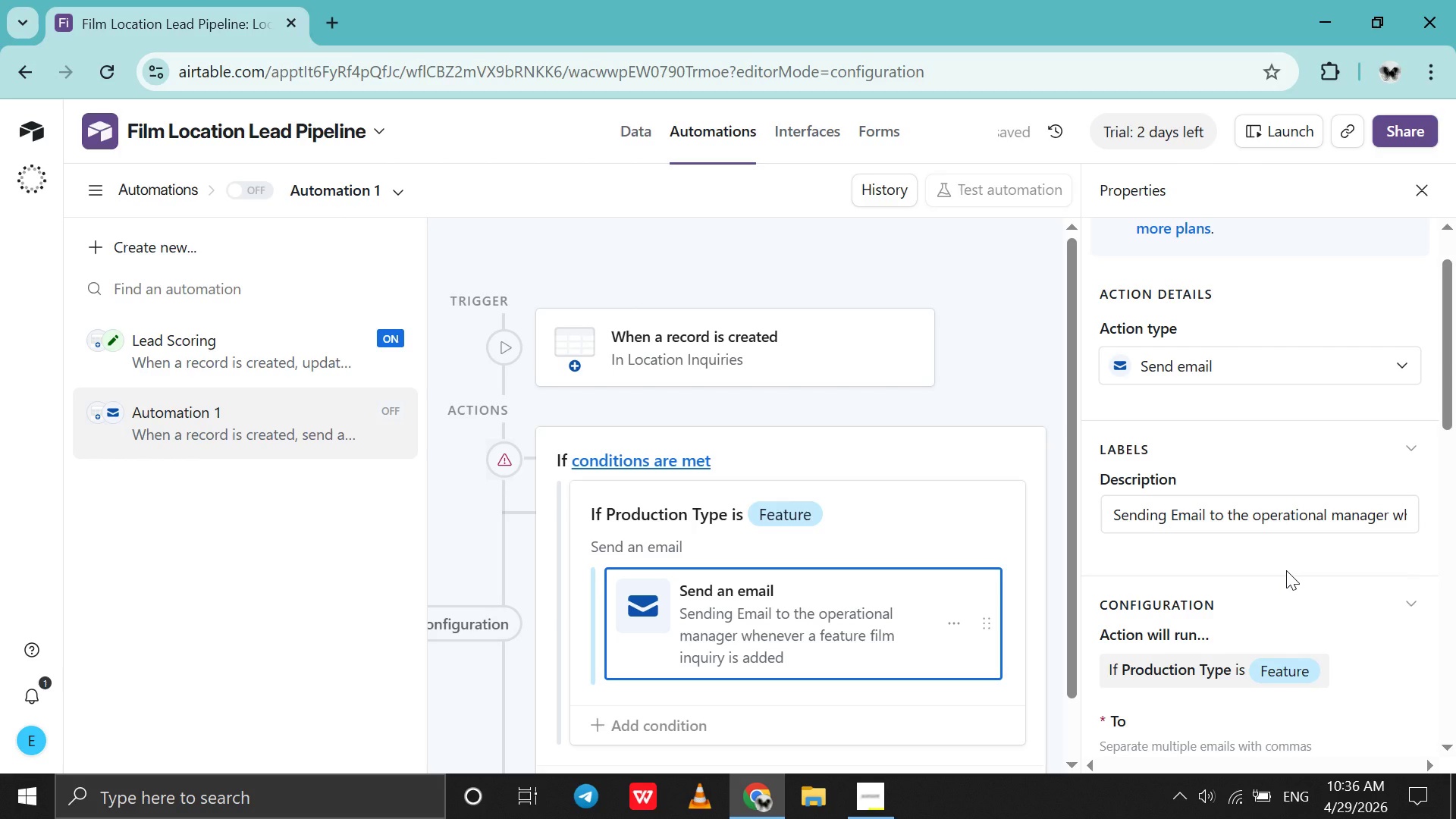 
left_click([1286, 570])
 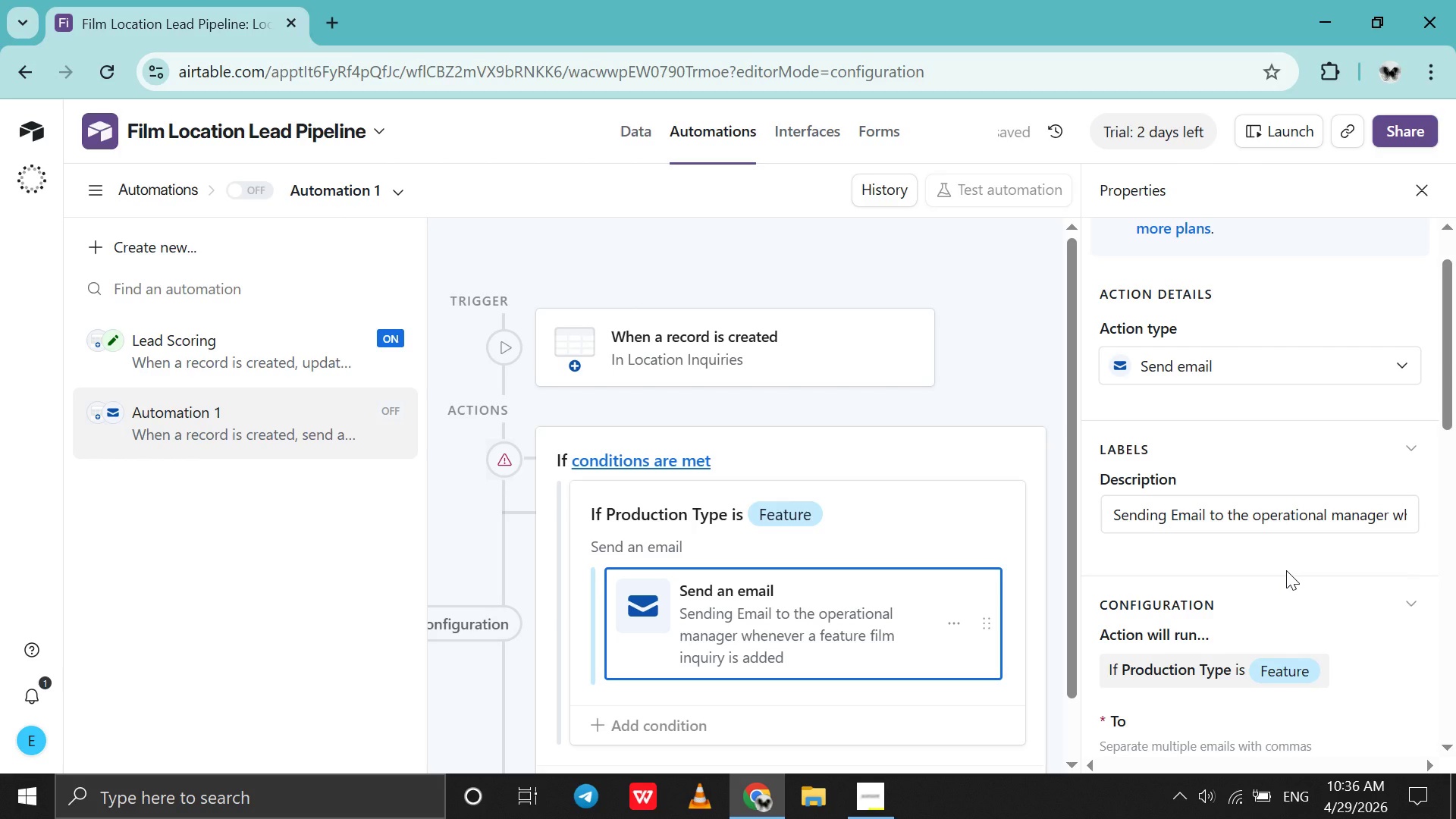 
scroll: coordinate [1286, 570], scroll_direction: none, amount: 0.0
 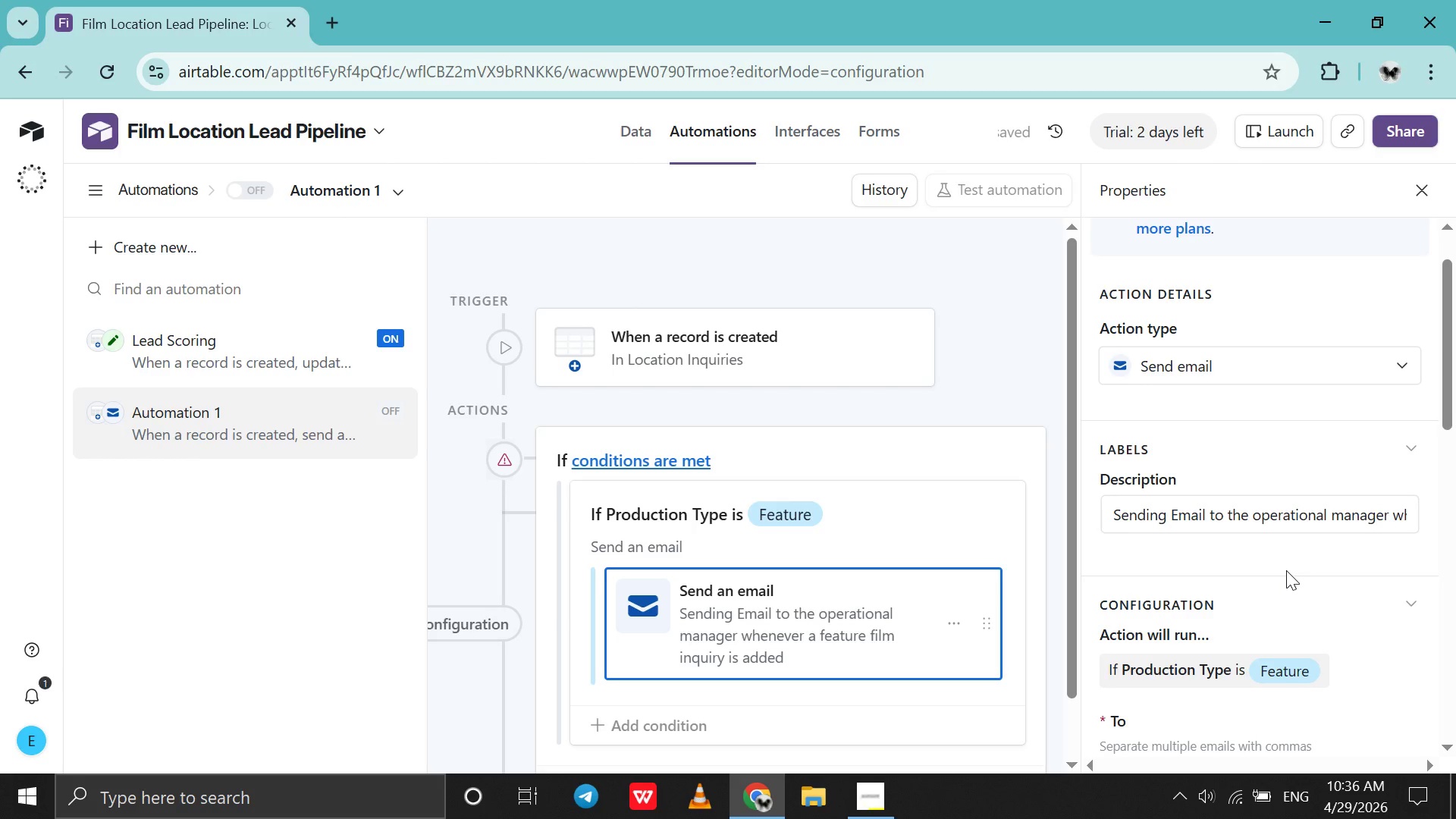 
scroll: coordinate [1286, 570], scroll_direction: down, amount: 6.0
 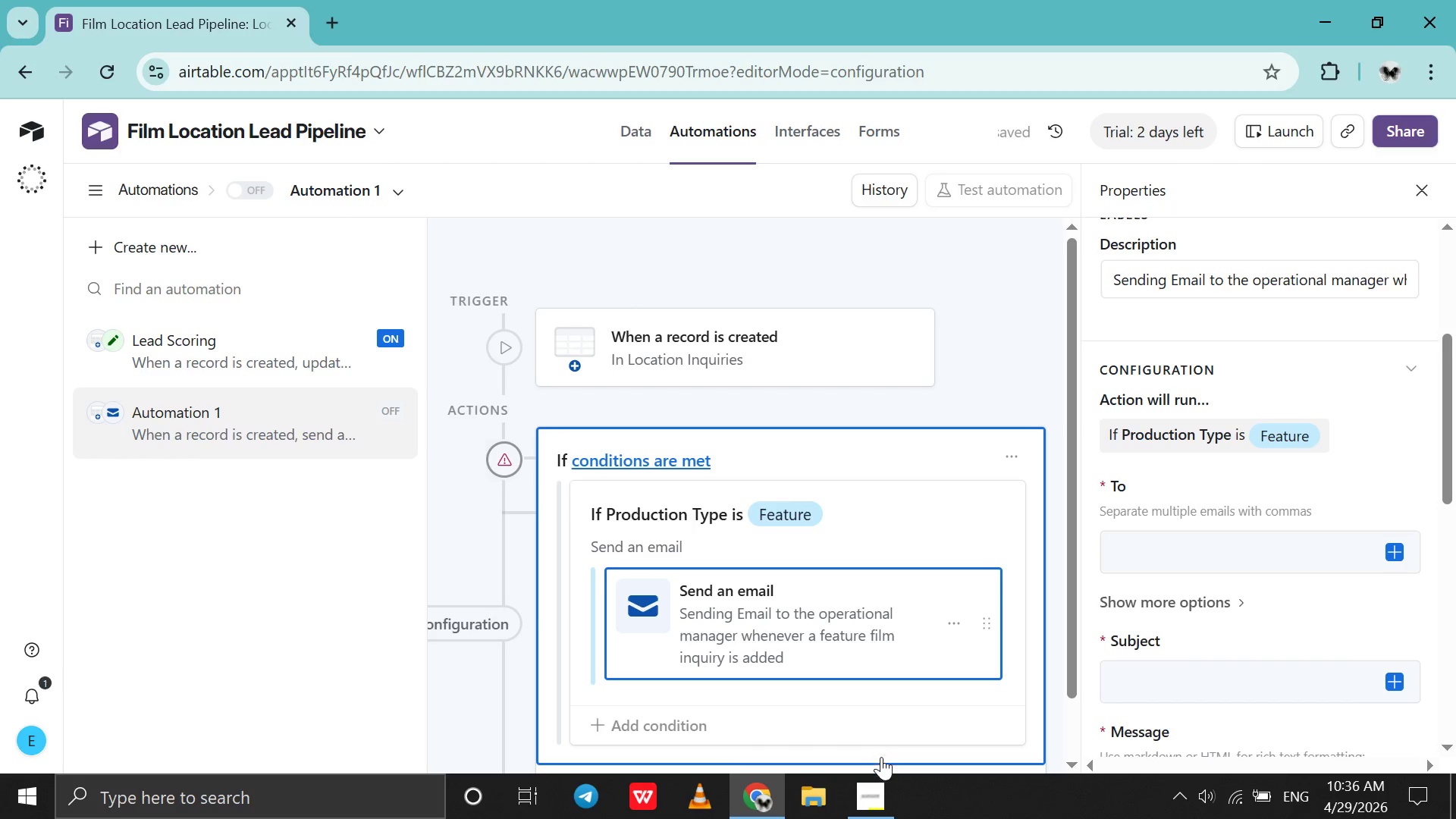 
left_click([882, 802])